 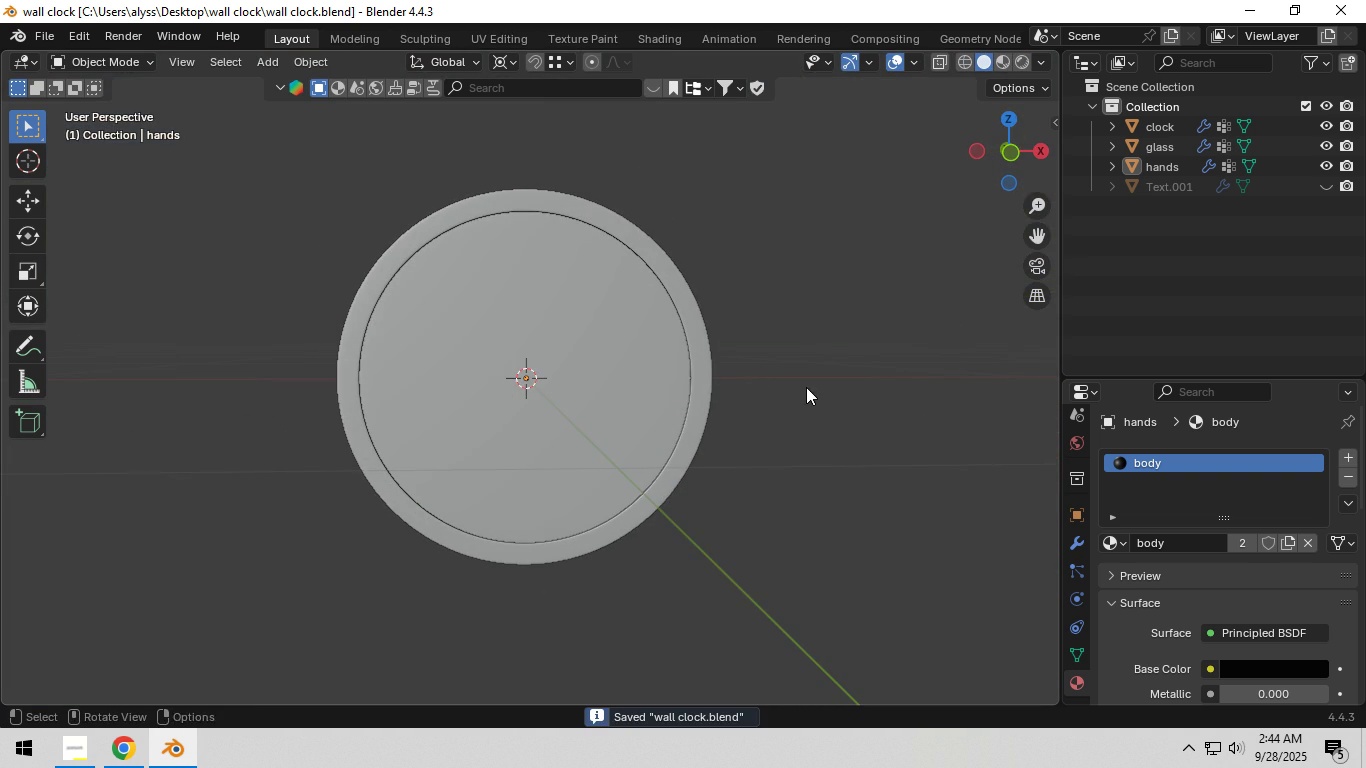 
scroll: coordinate [664, 404], scroll_direction: up, amount: 4.0
 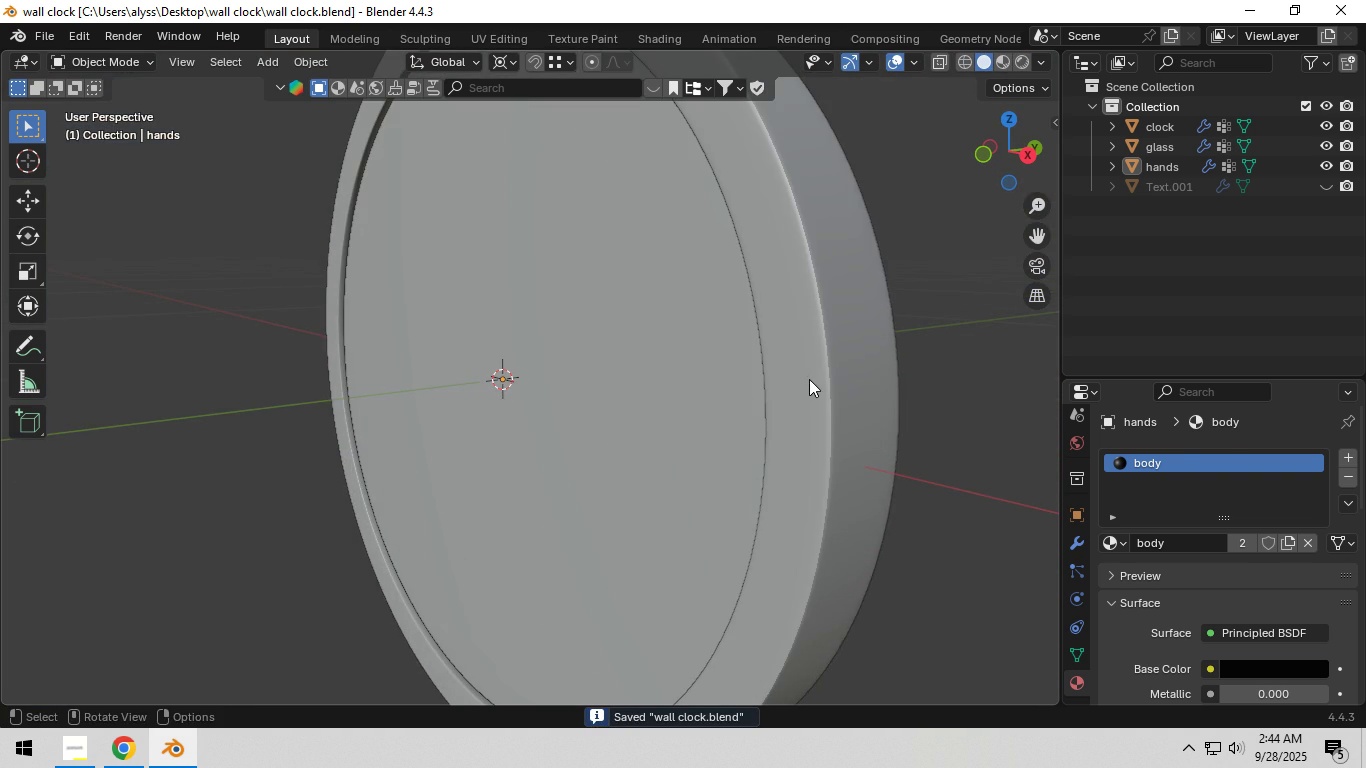 
left_click([809, 379])
 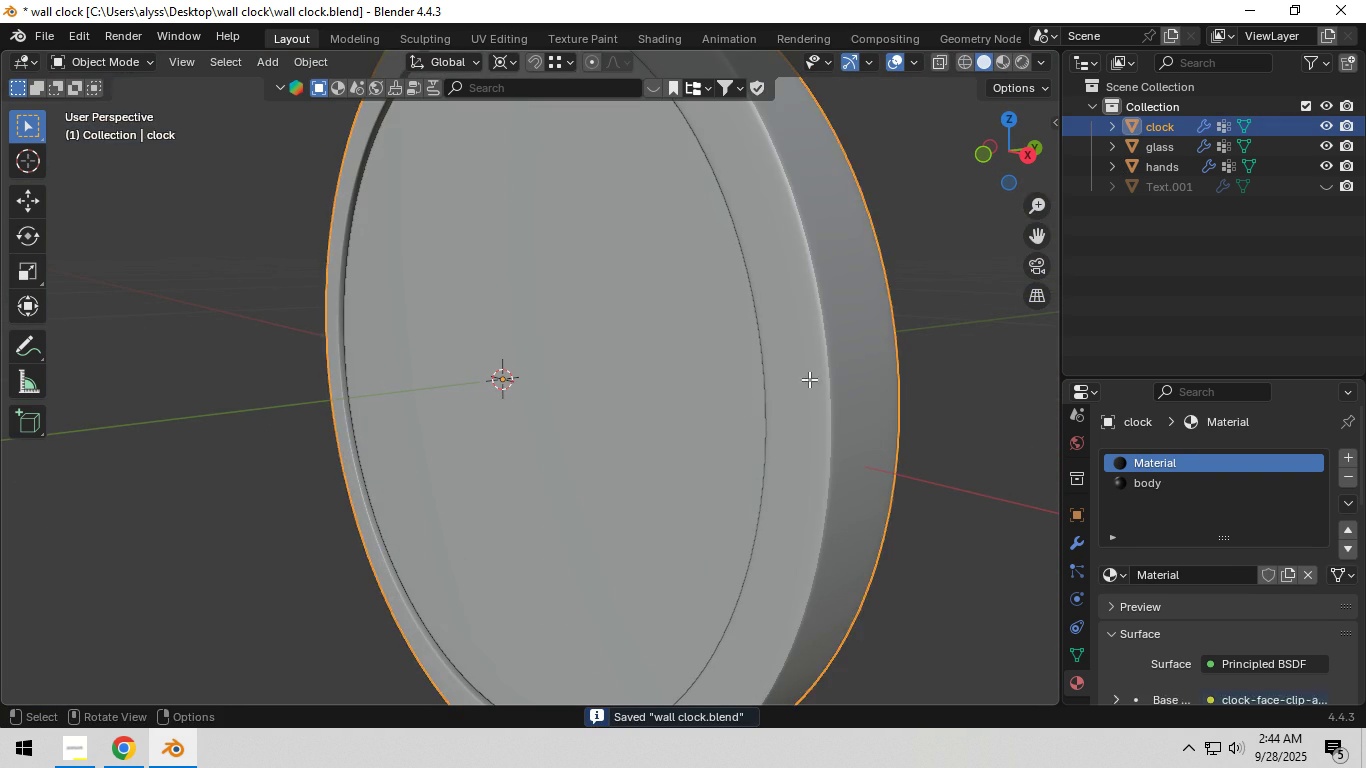 
key(Tab)
 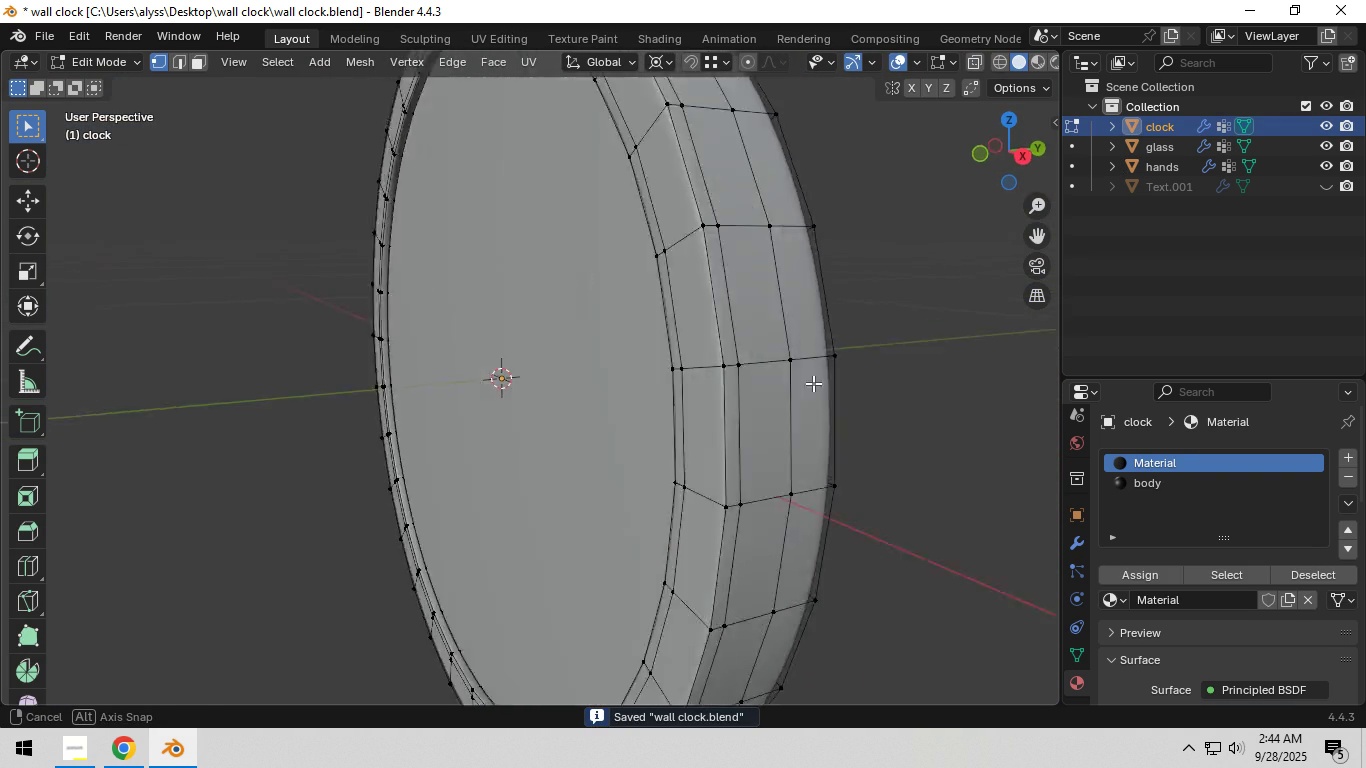 
scroll: coordinate [855, 384], scroll_direction: down, amount: 4.0
 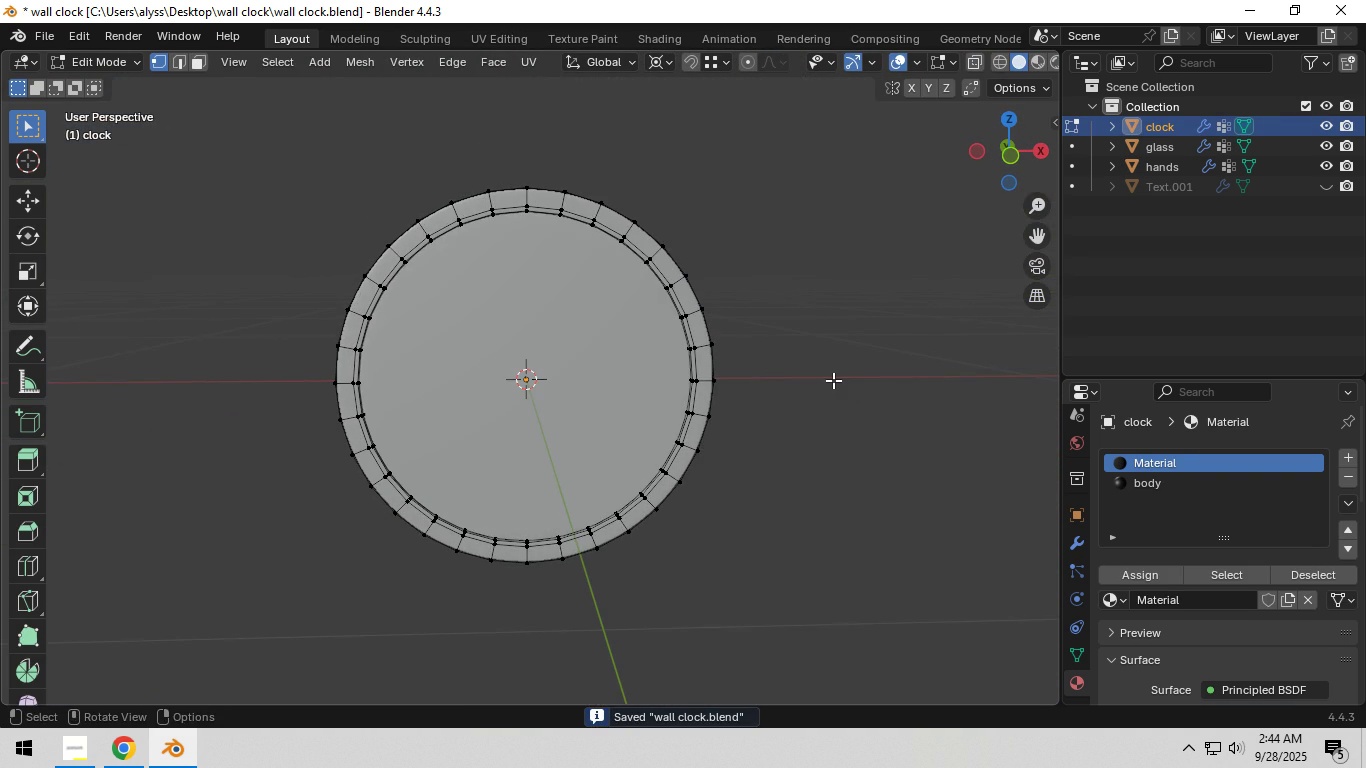 
left_click([833, 380])
 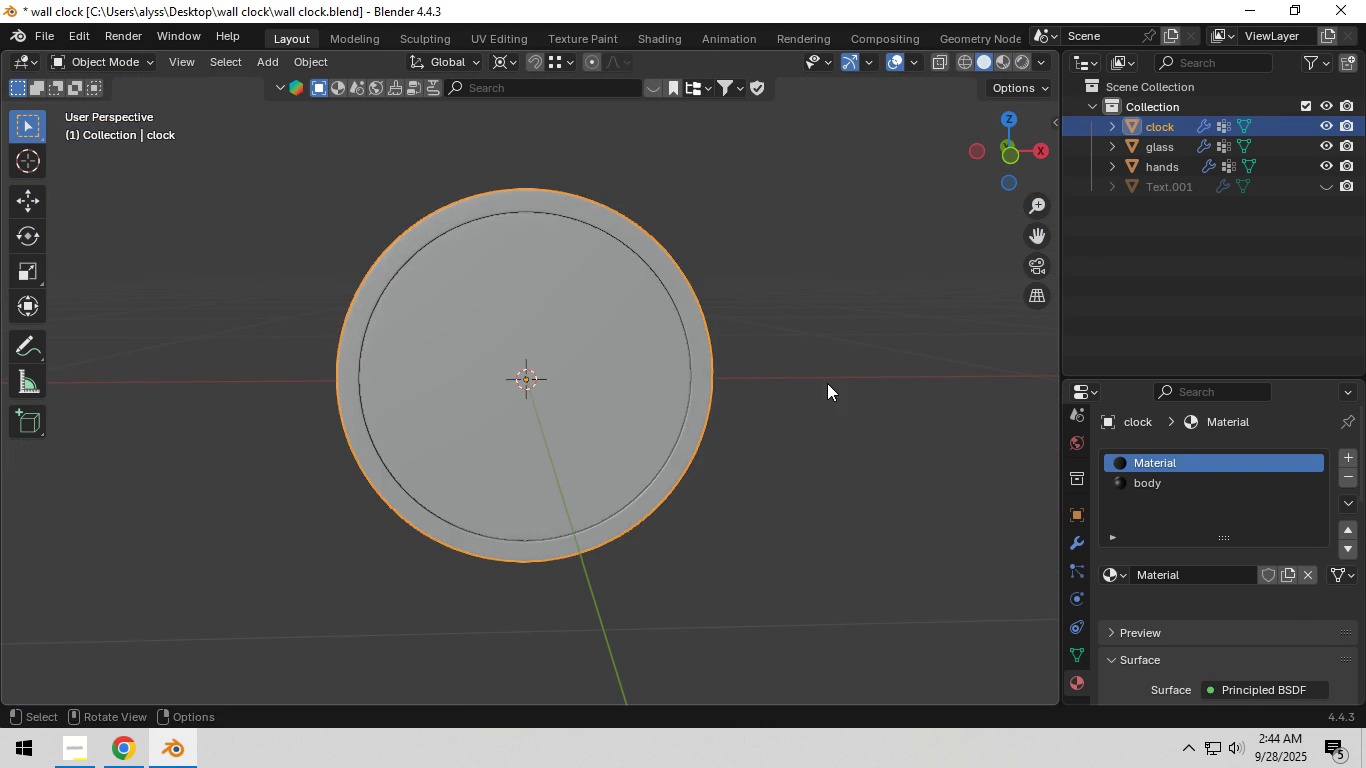 
key(Tab)
 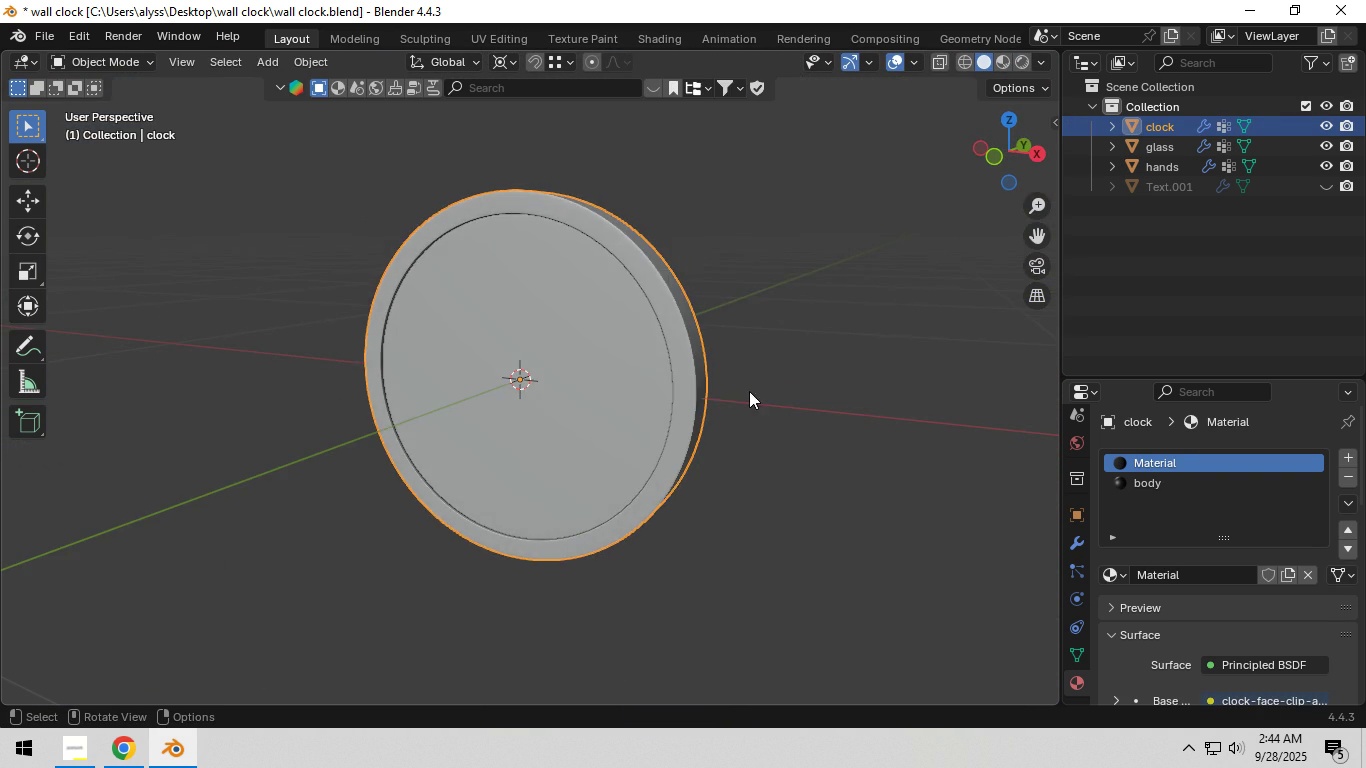 
key(Z)
 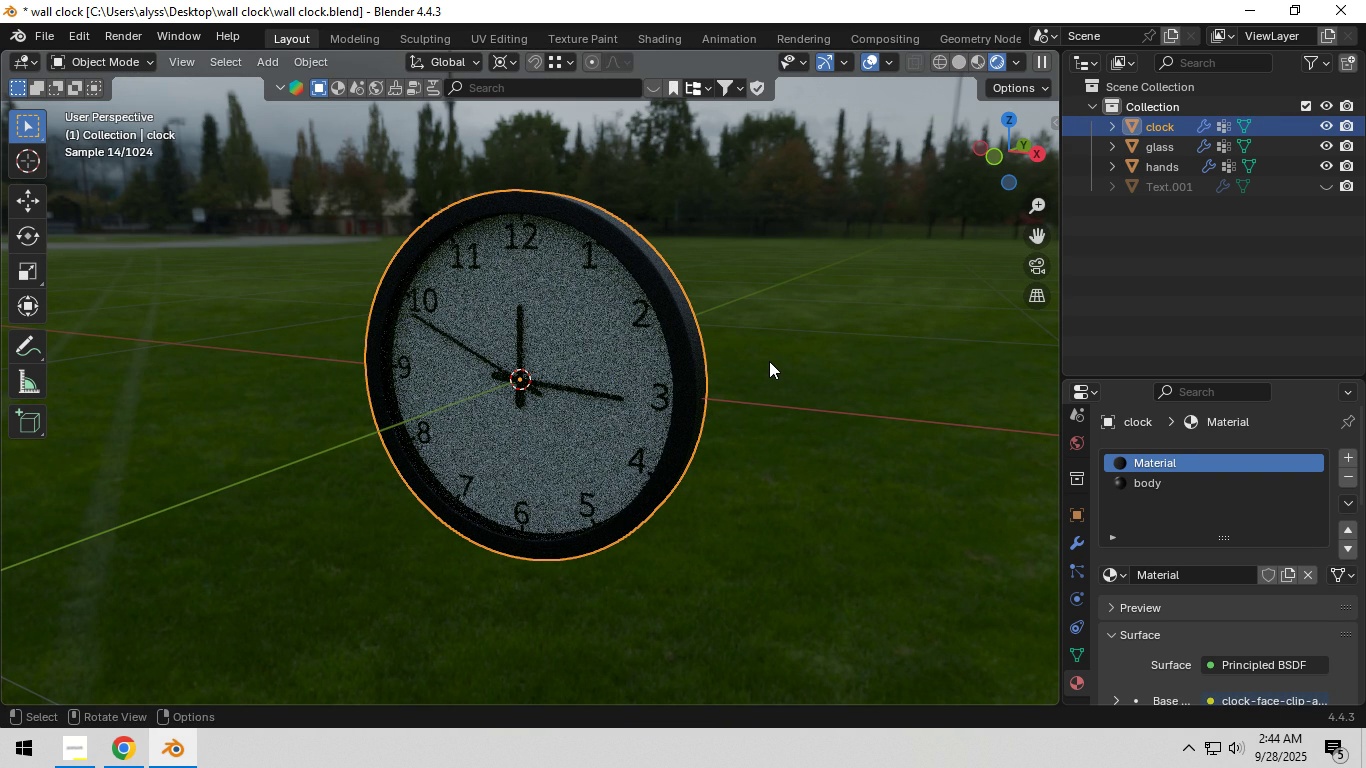 
key(Z)
 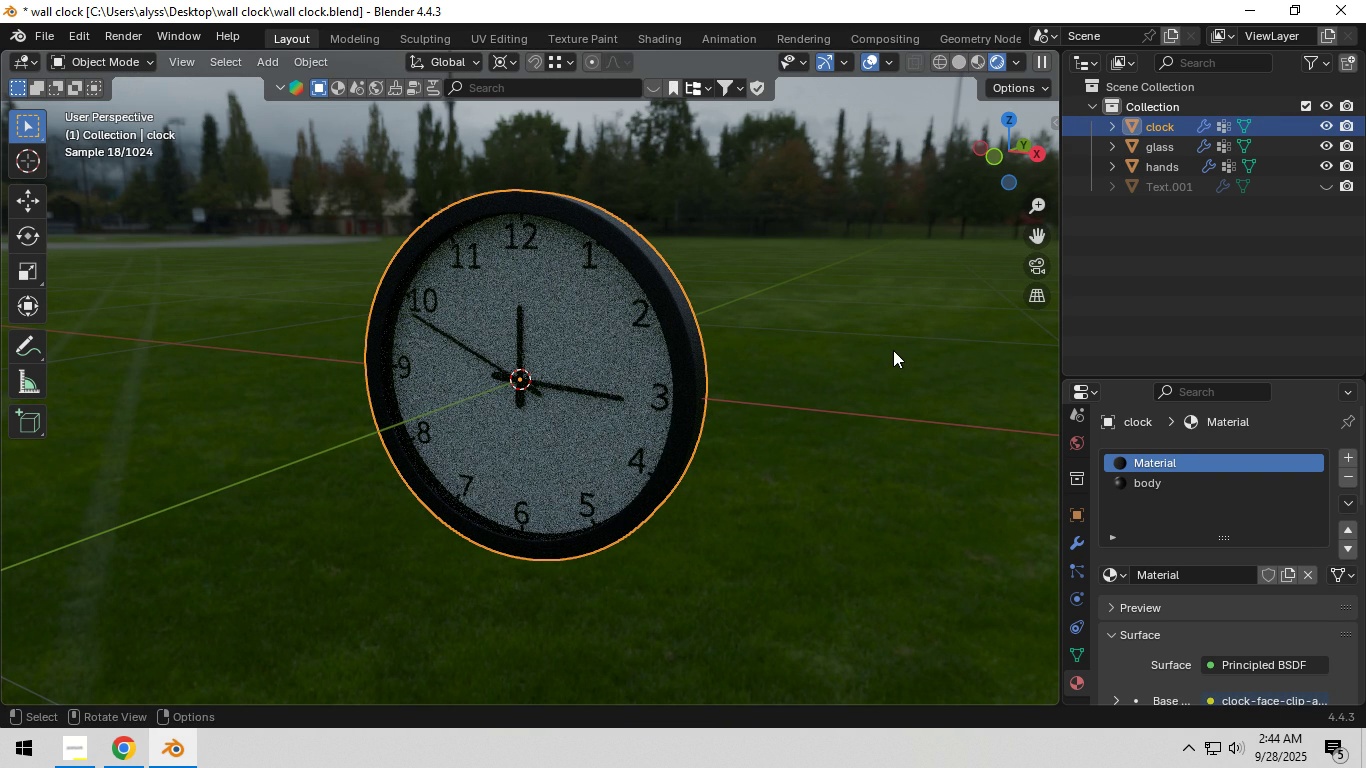 
mouse_move([912, 357])
 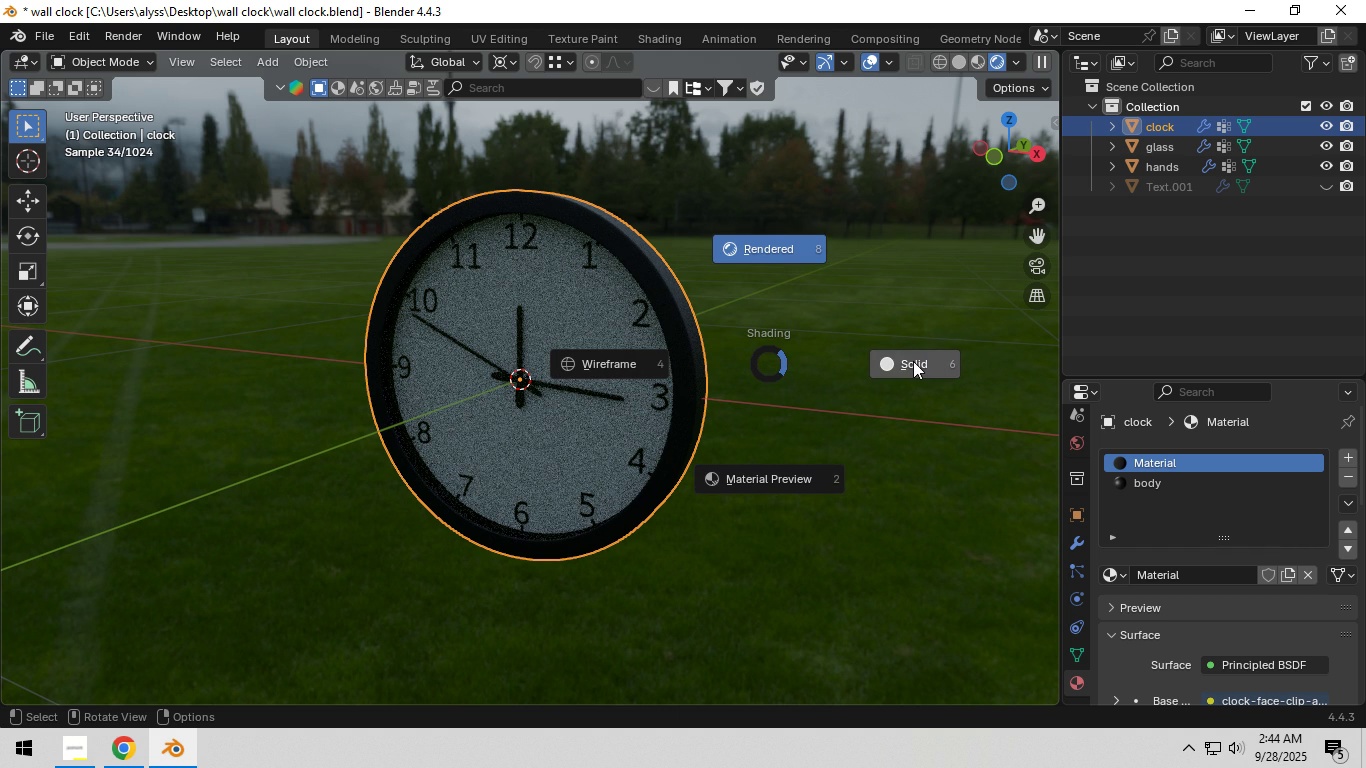 
left_click([913, 361])
 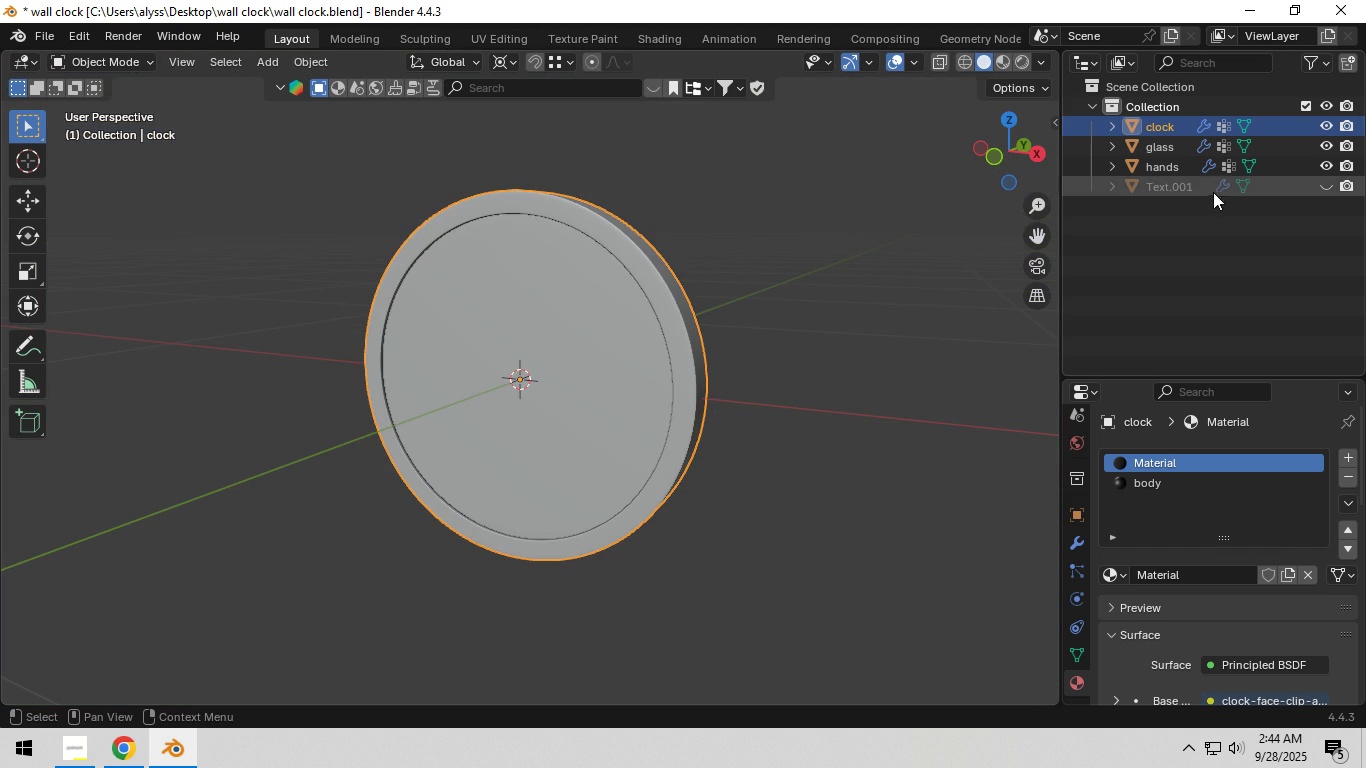 
left_click([1173, 194])
 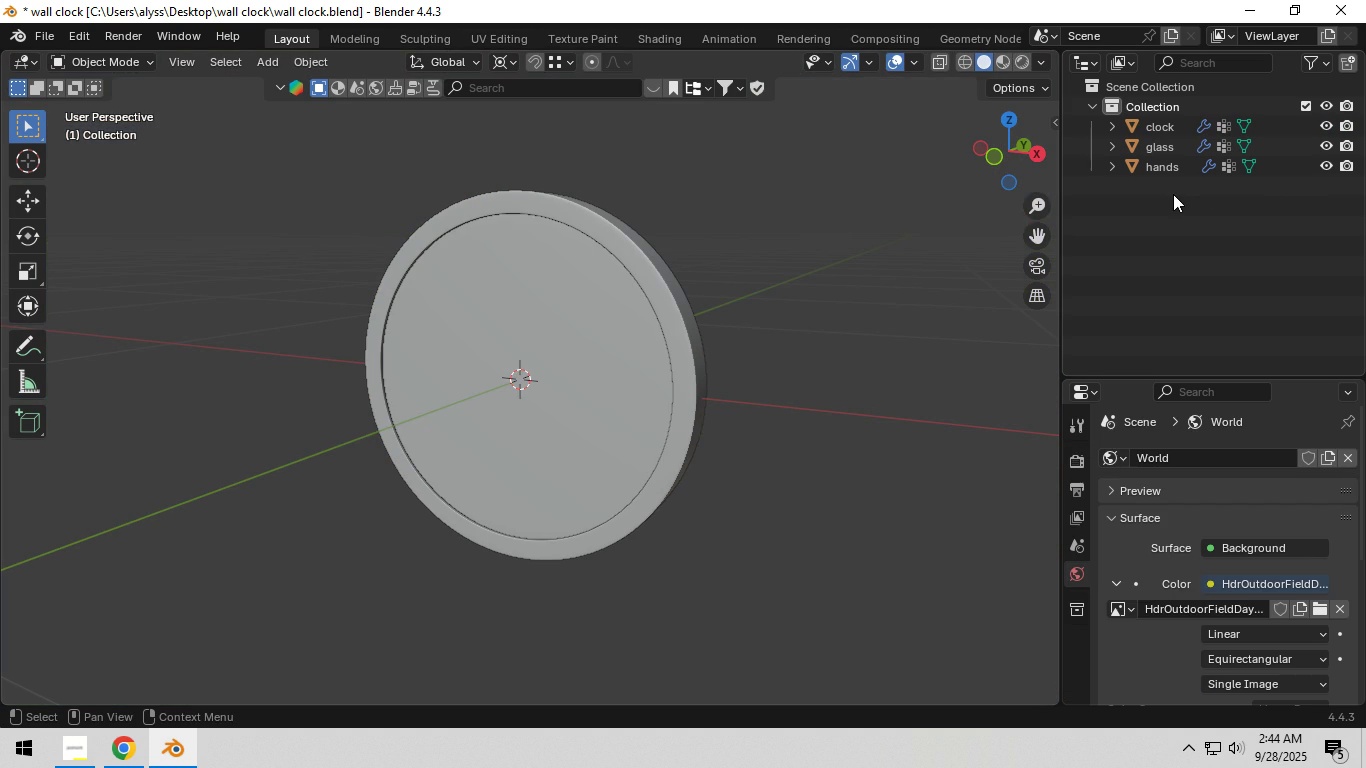 
key(X)
 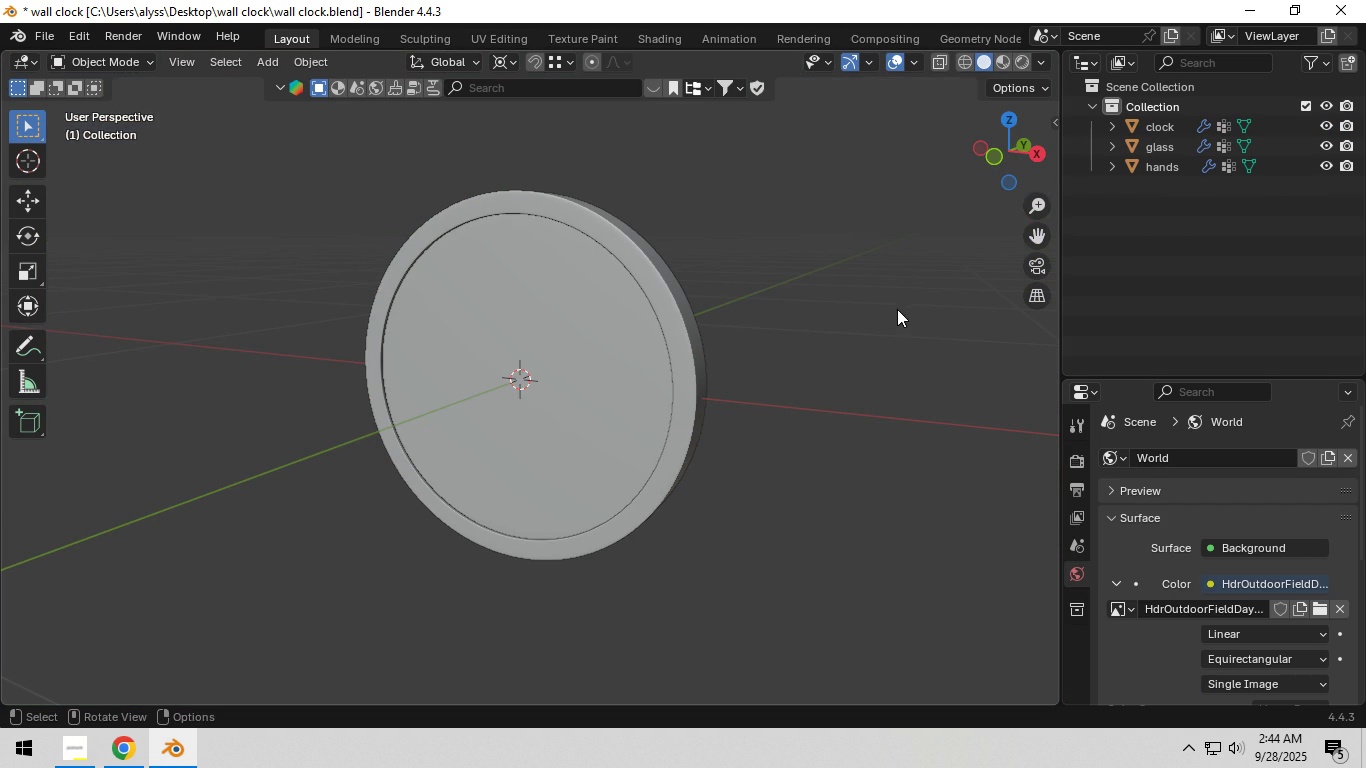 
left_click([897, 309])